 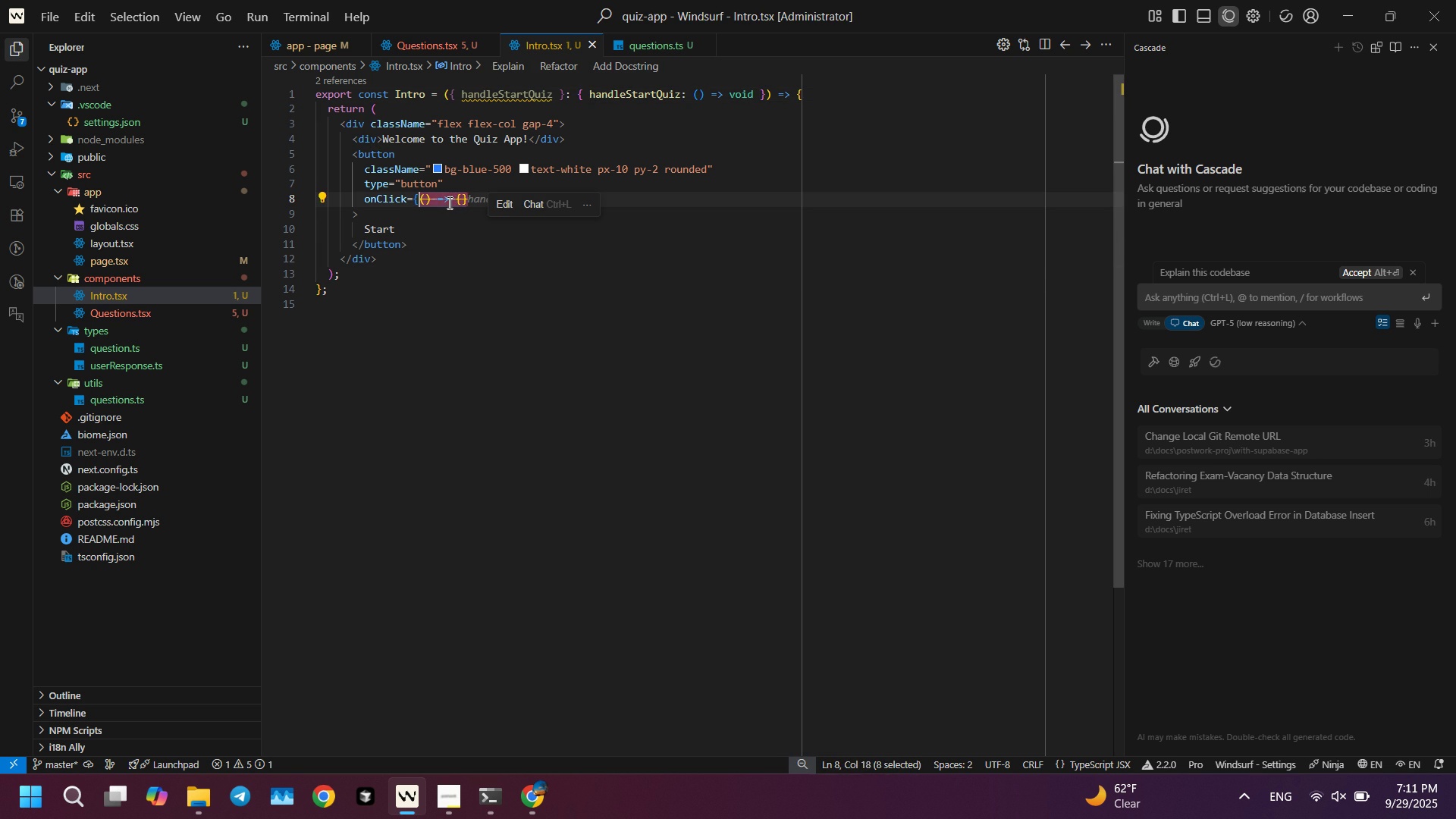 
key(Shift+ArrowRight)
 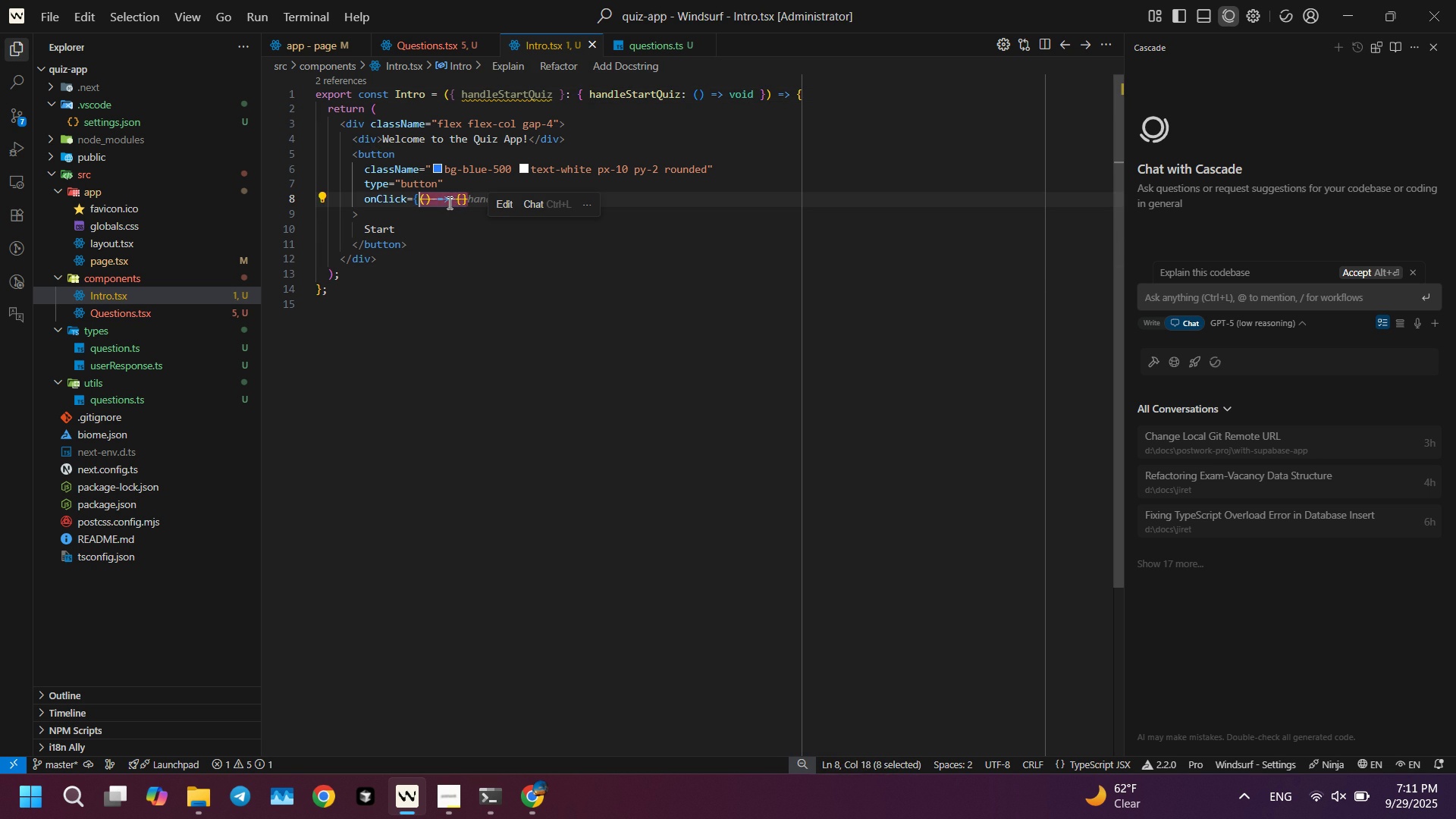 
key(Control+ControlLeft)
 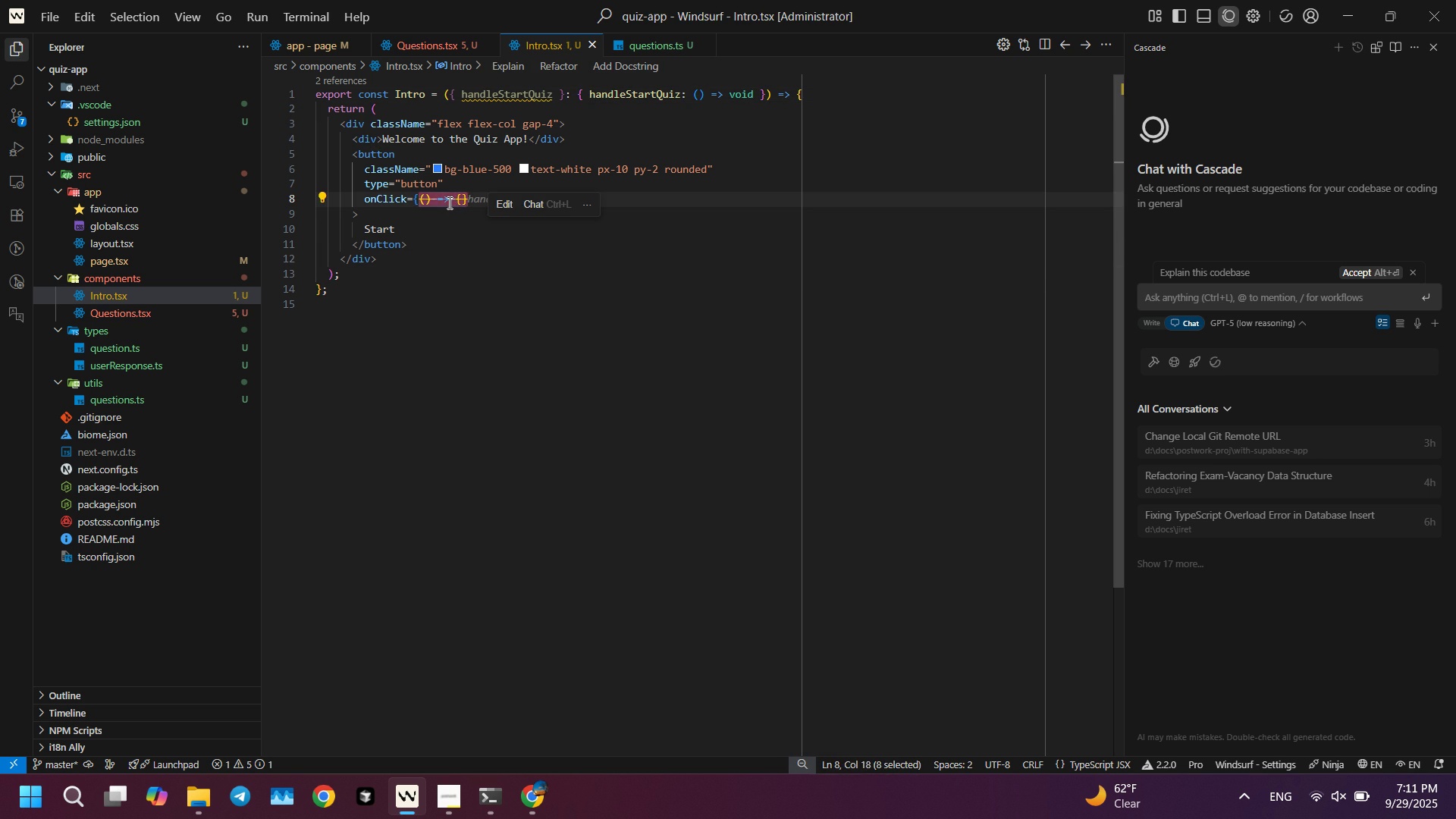 
key(Control+V)
 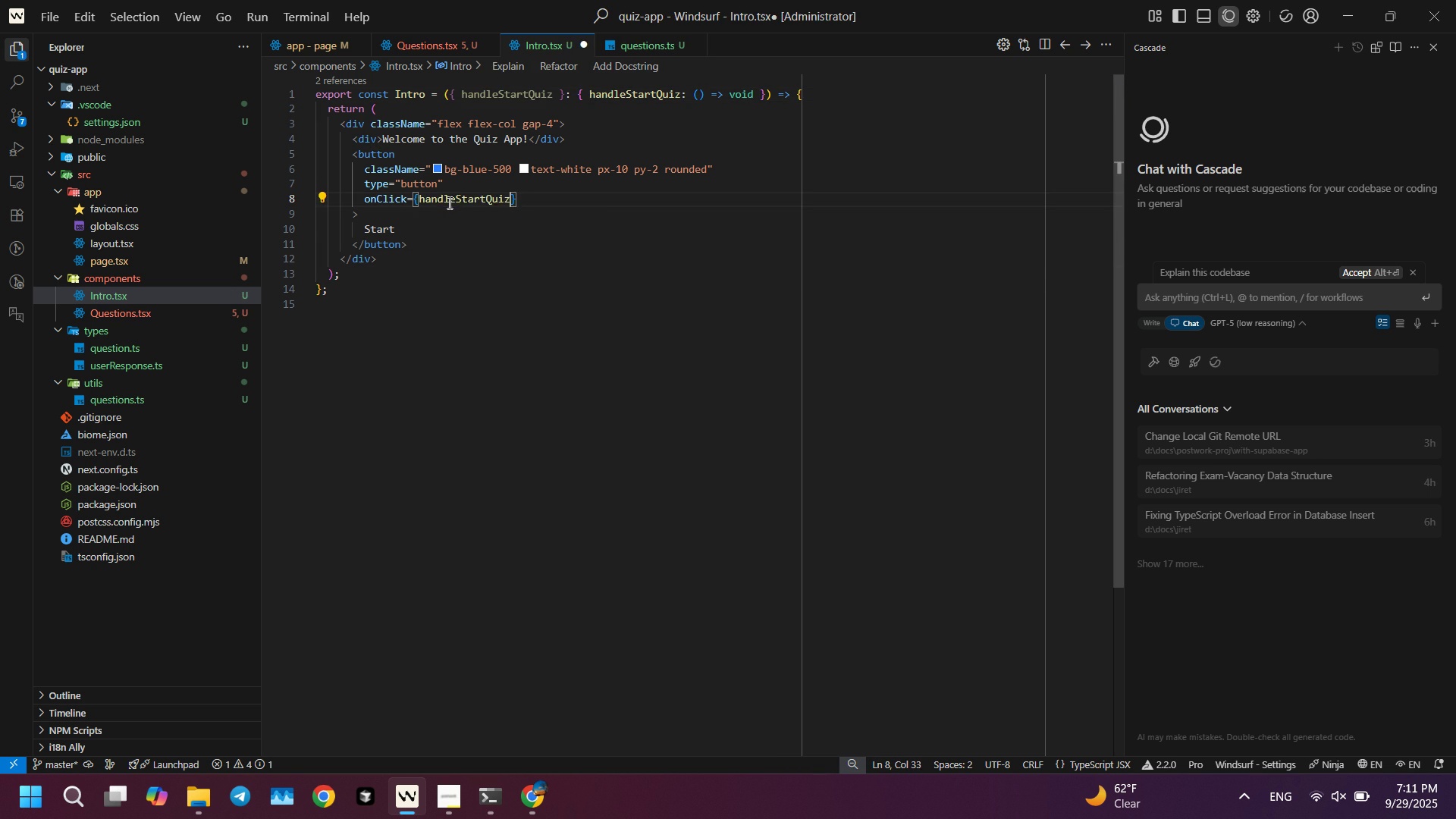 
key(Control+ControlLeft)
 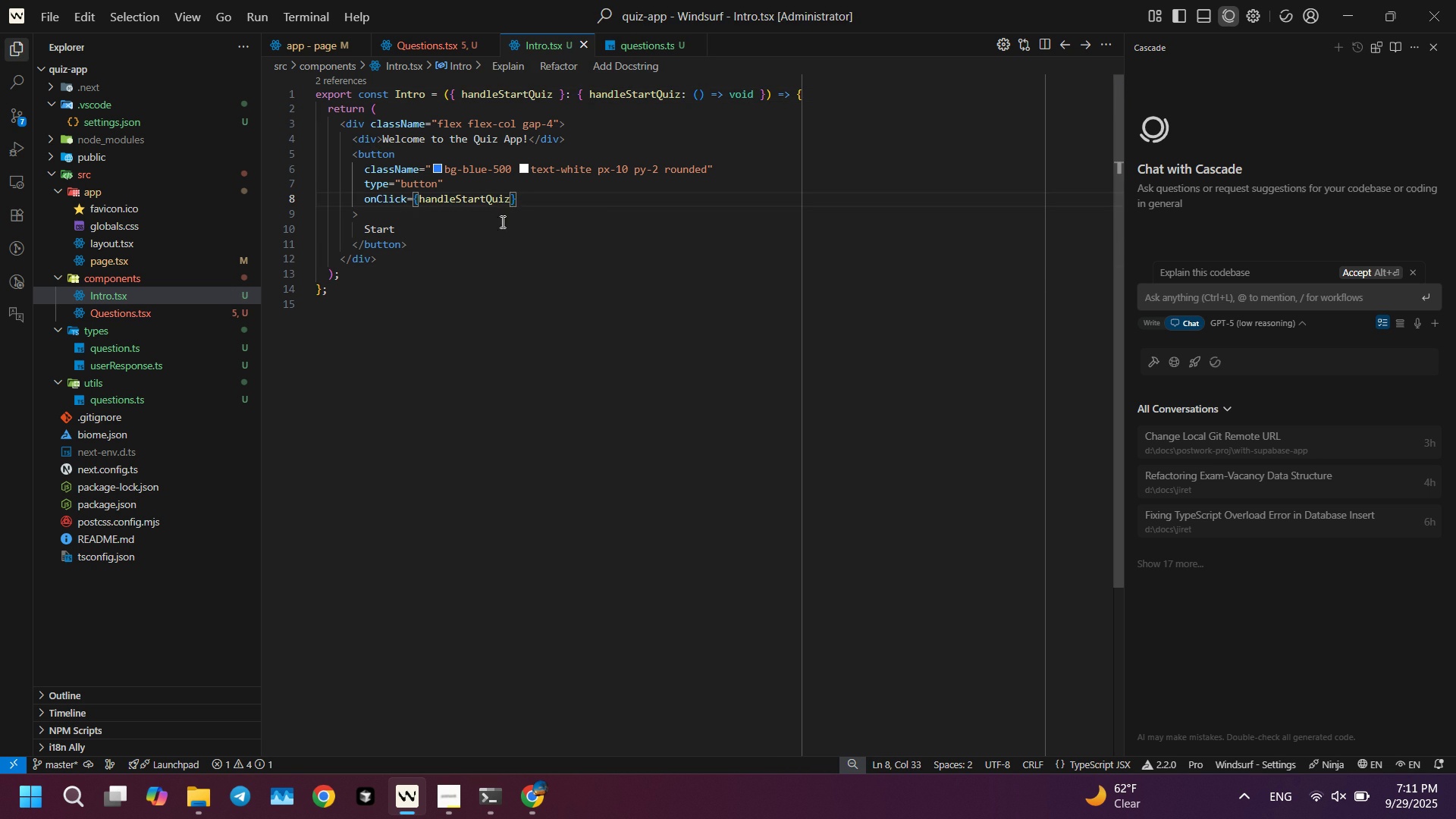 
key(Control+S)
 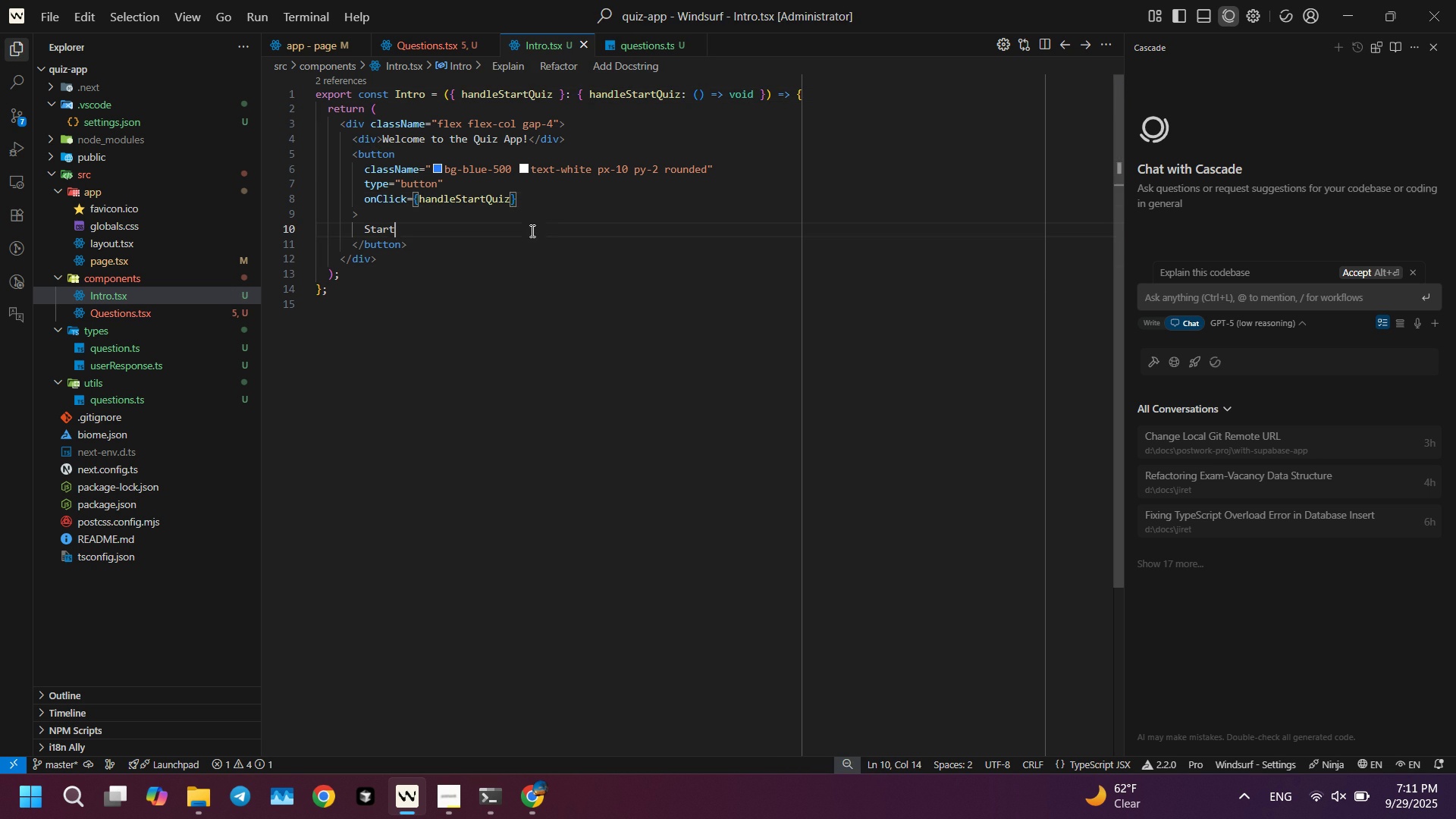 
left_click([531, 231])
 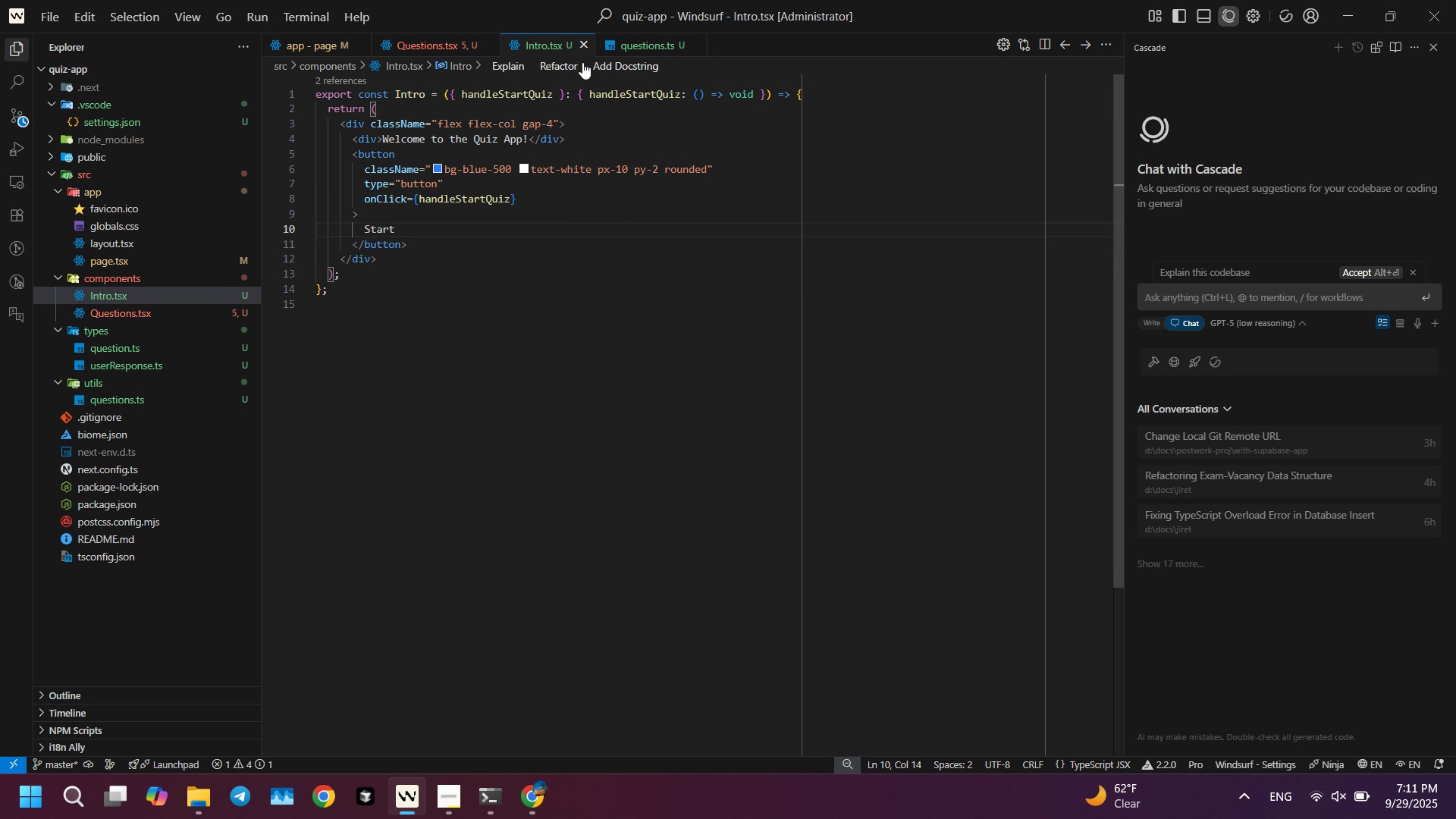 
left_click([582, 46])
 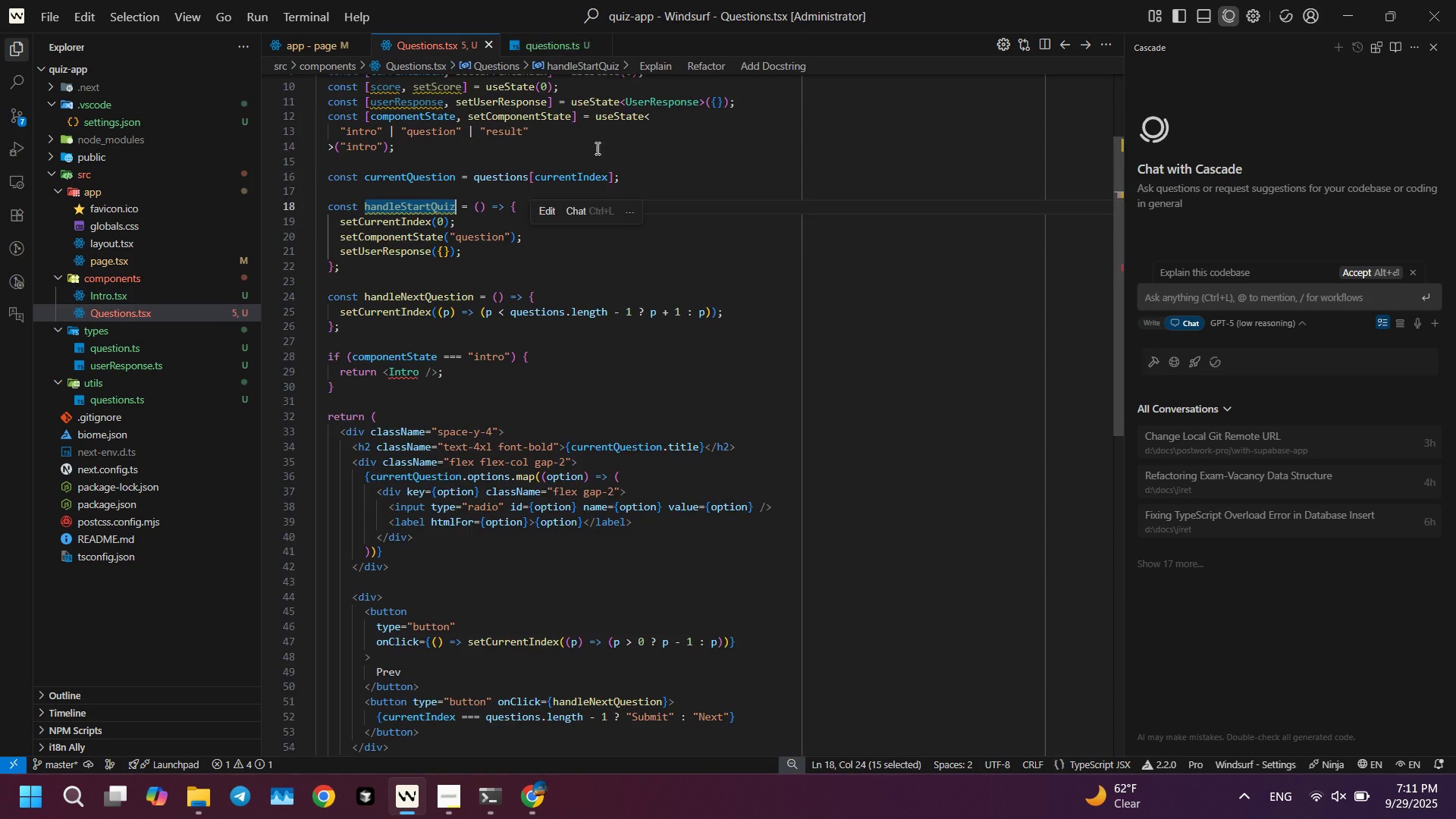 
key(Alt+AltLeft)
 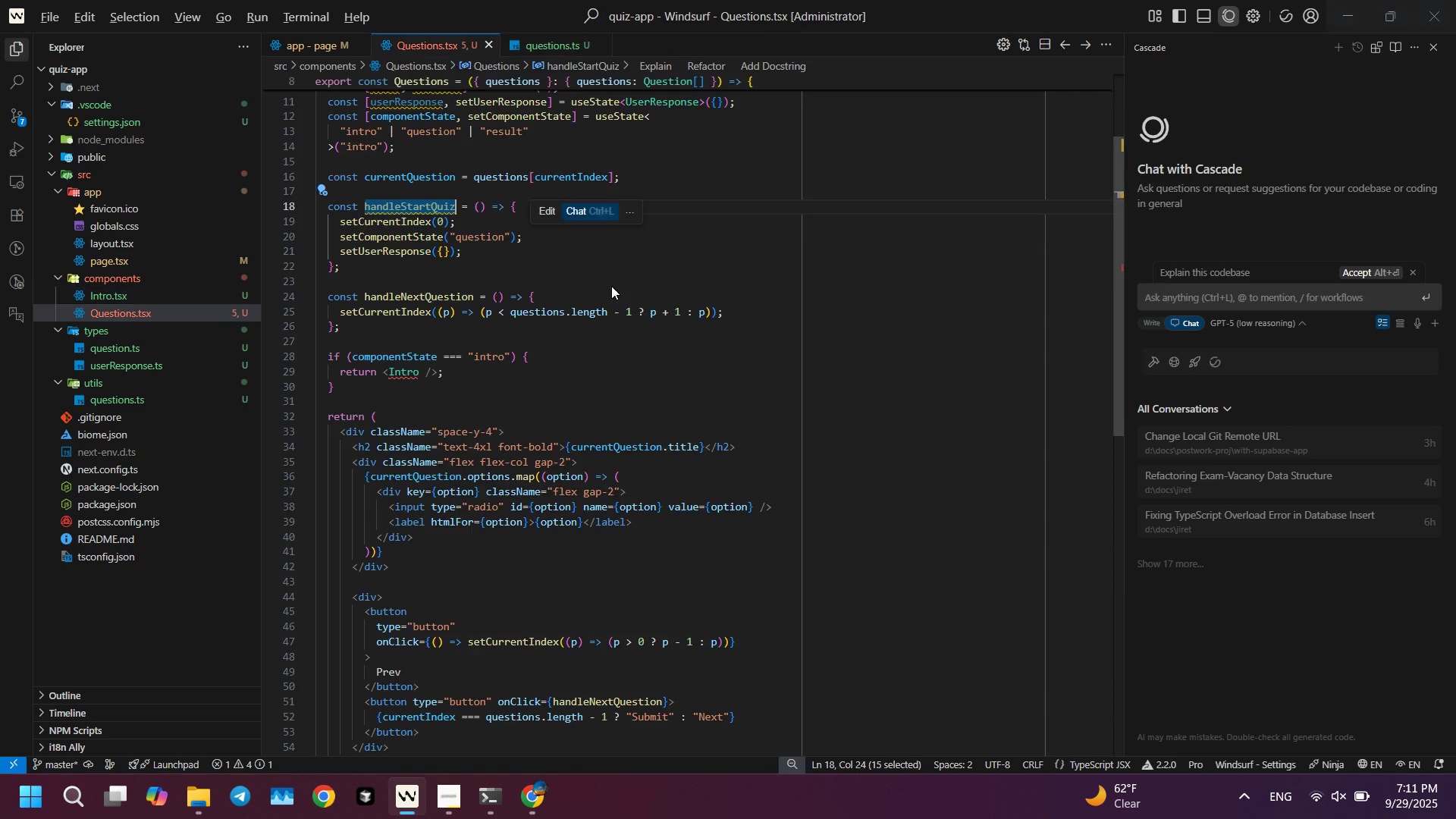 
key(Alt+Tab)
 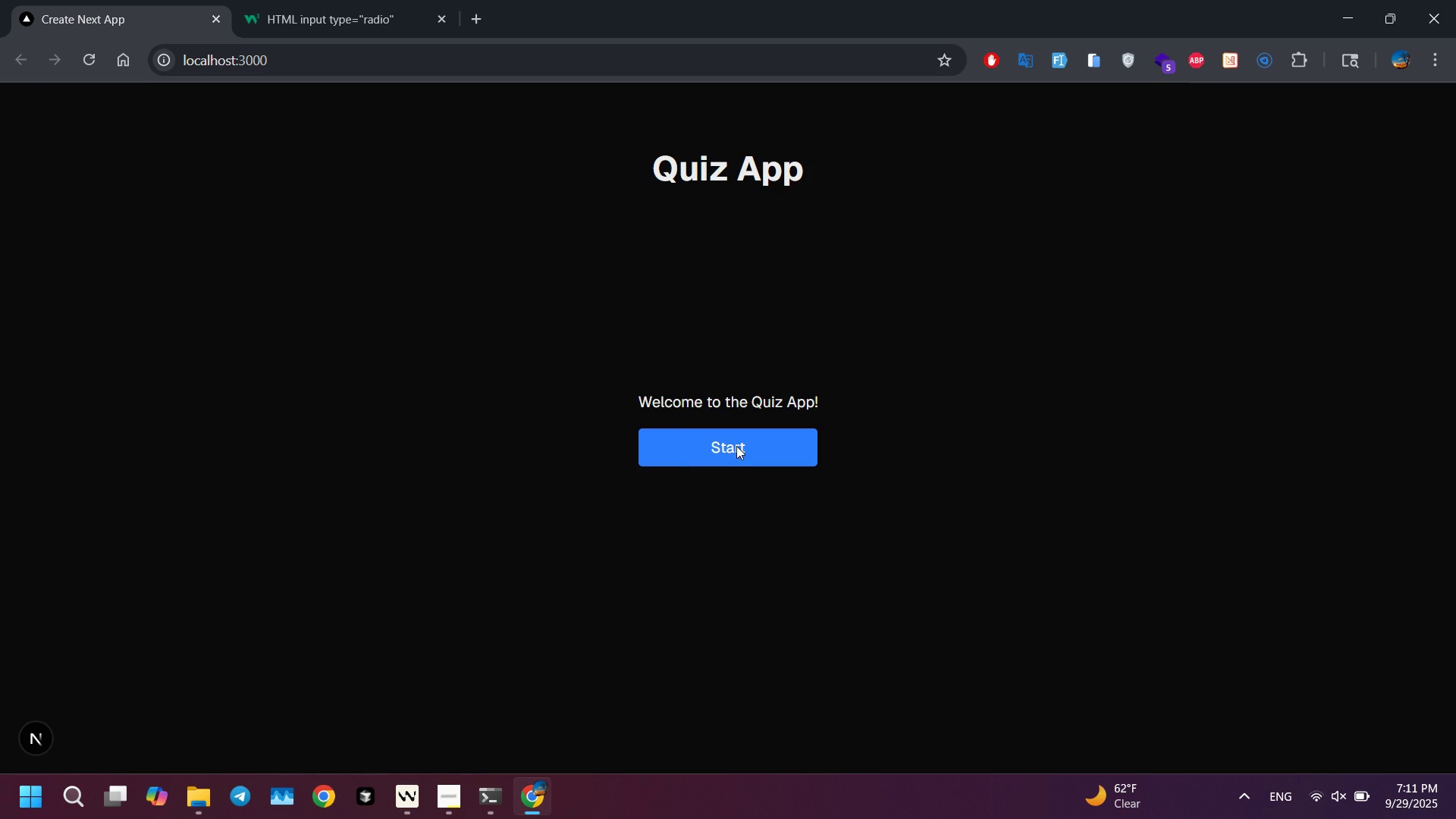 
left_click([737, 445])
 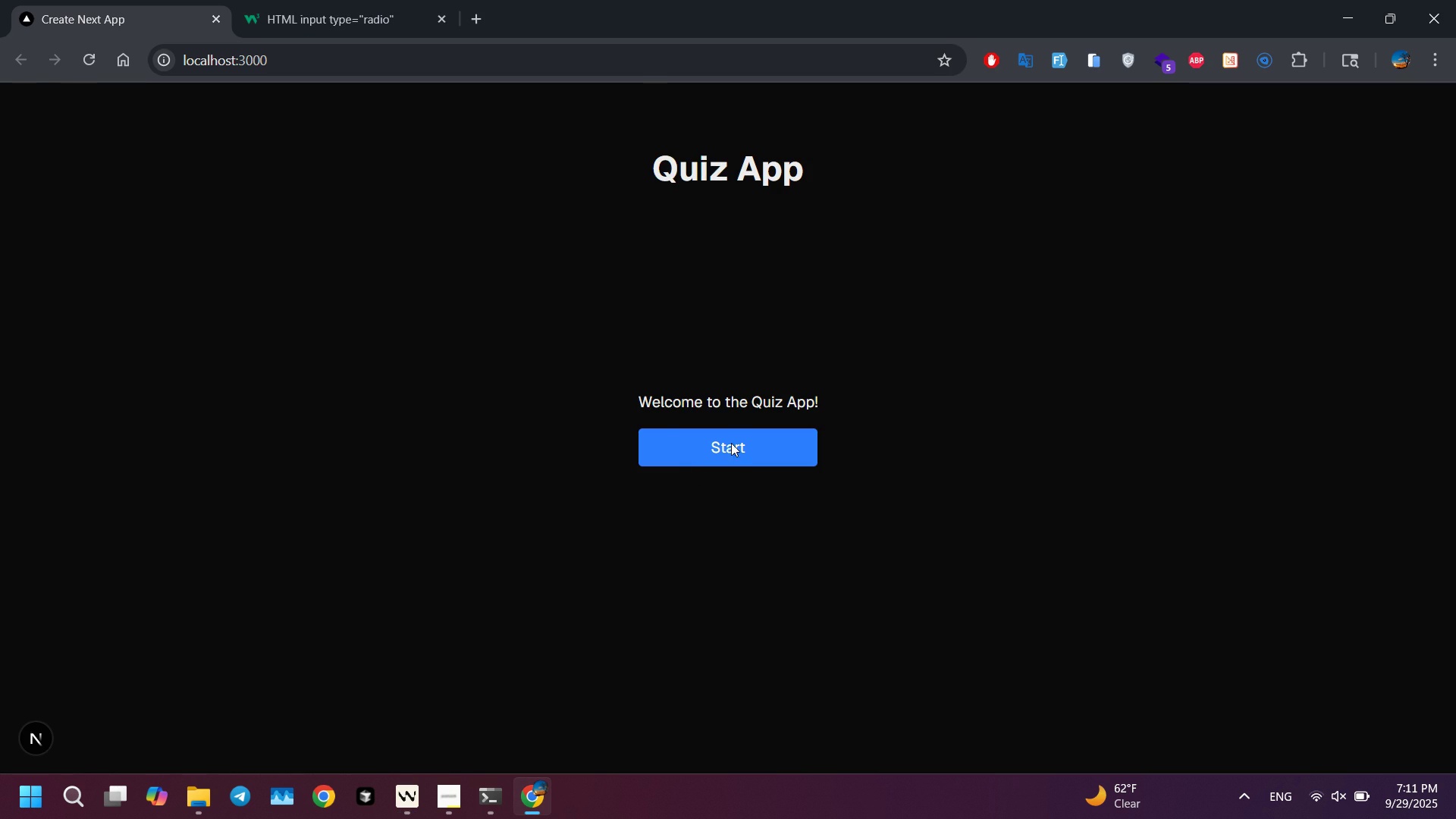 
key(Alt+AltLeft)
 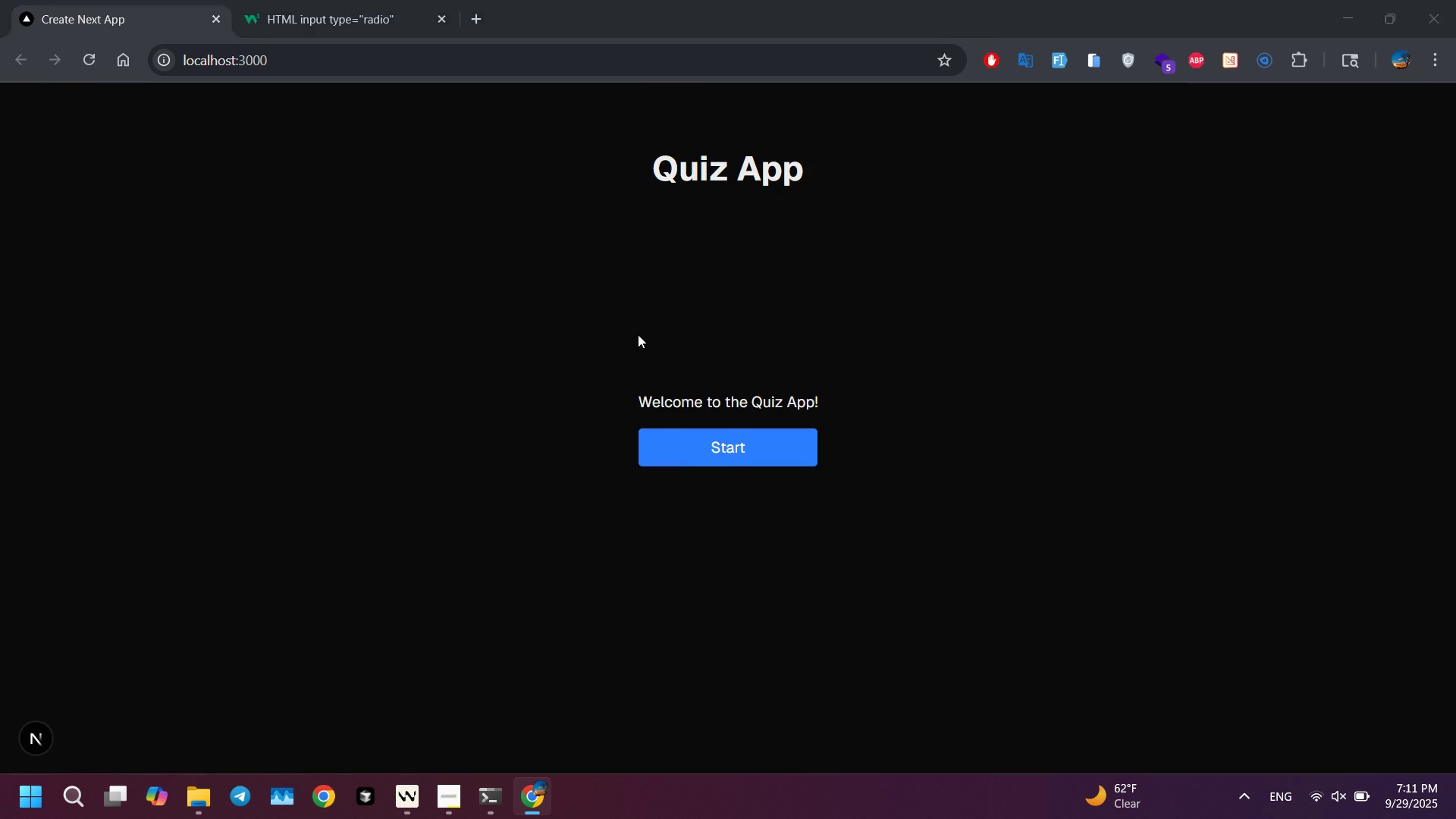 
key(Alt+Tab)